 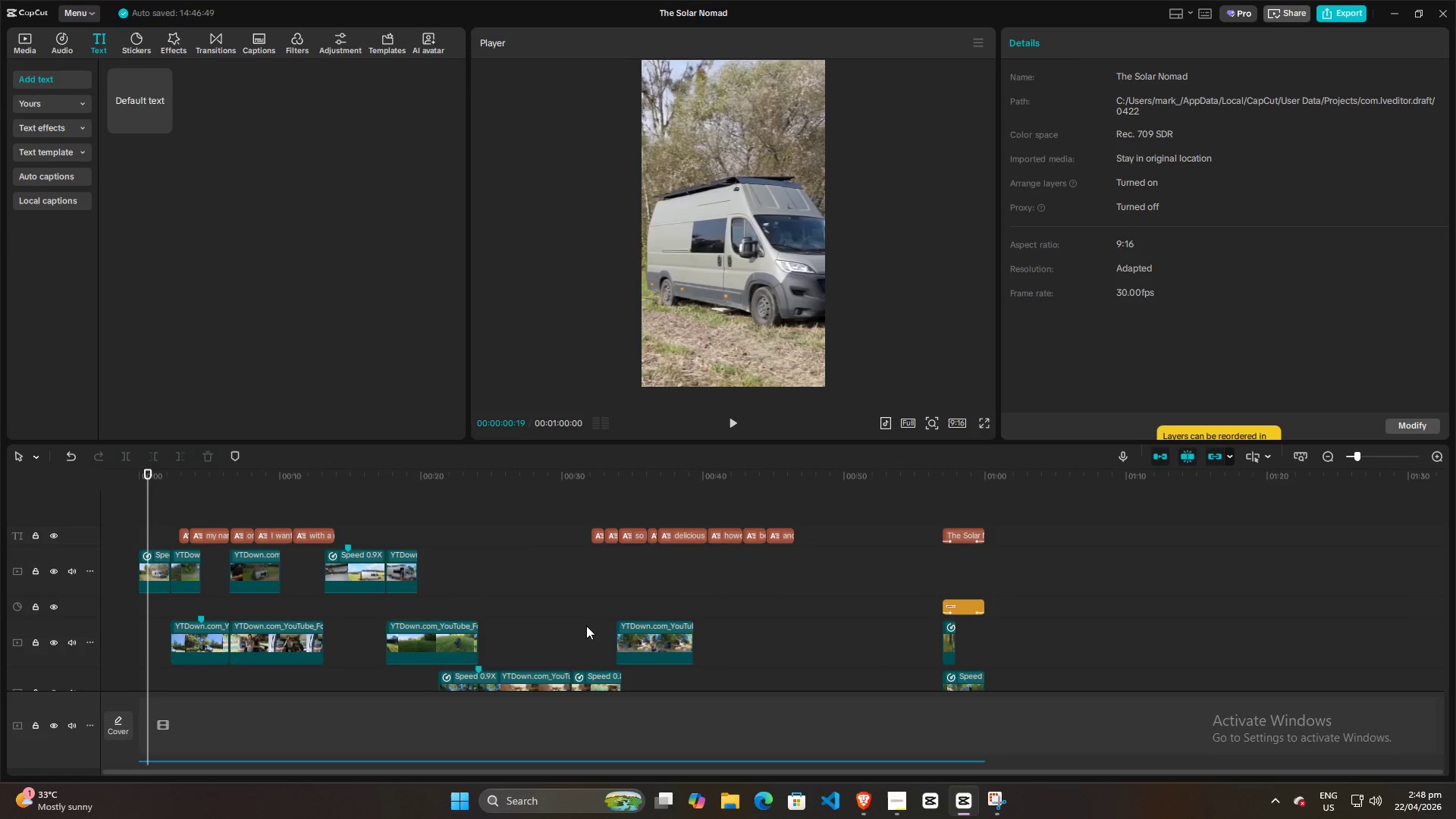 
mouse_move([996, 791])
 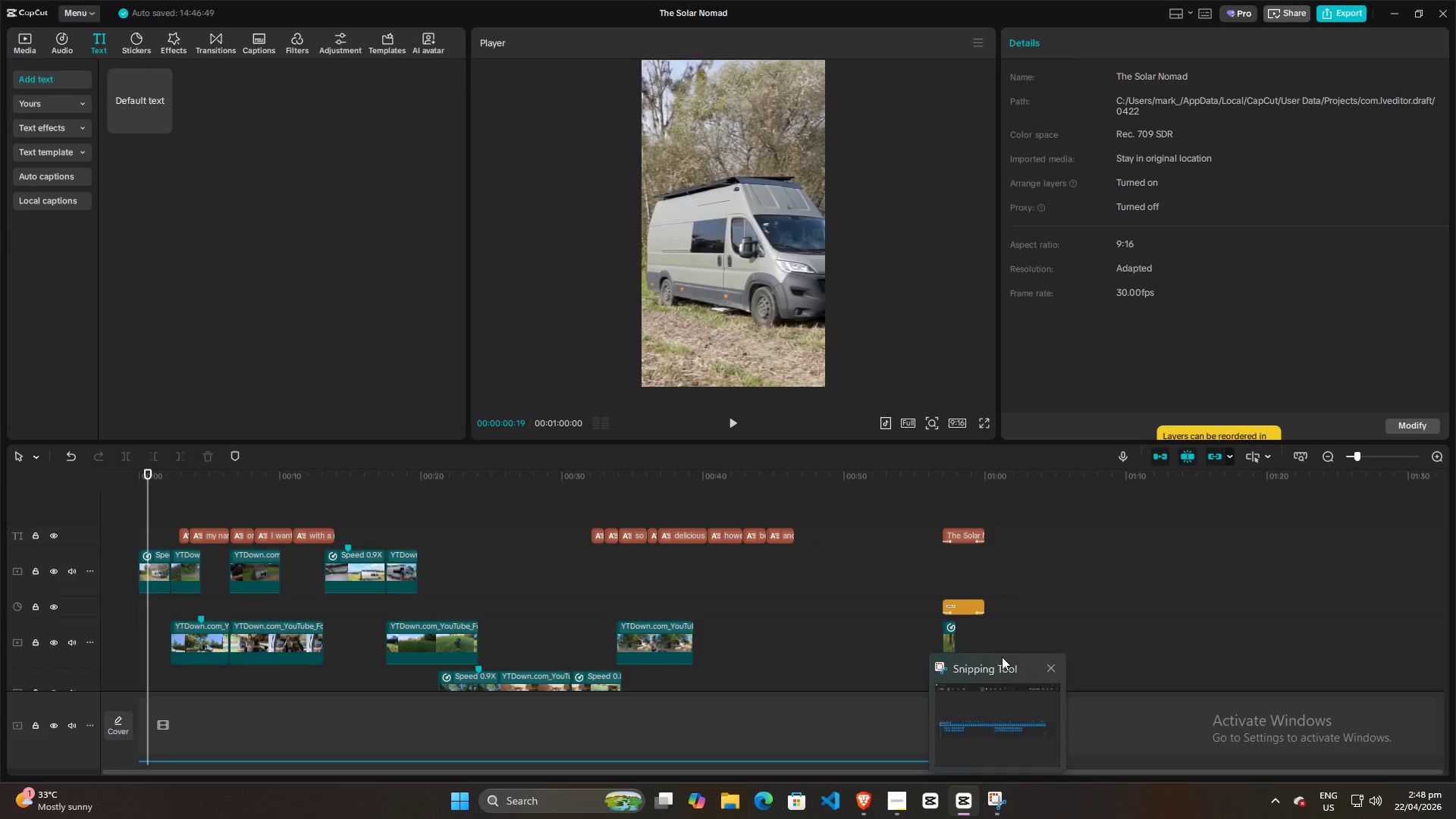 
hold_key(key=ControlLeft, duration=1.5)
scroll: coordinate [1014, 649], scroll_direction: up, amount: 4.0
 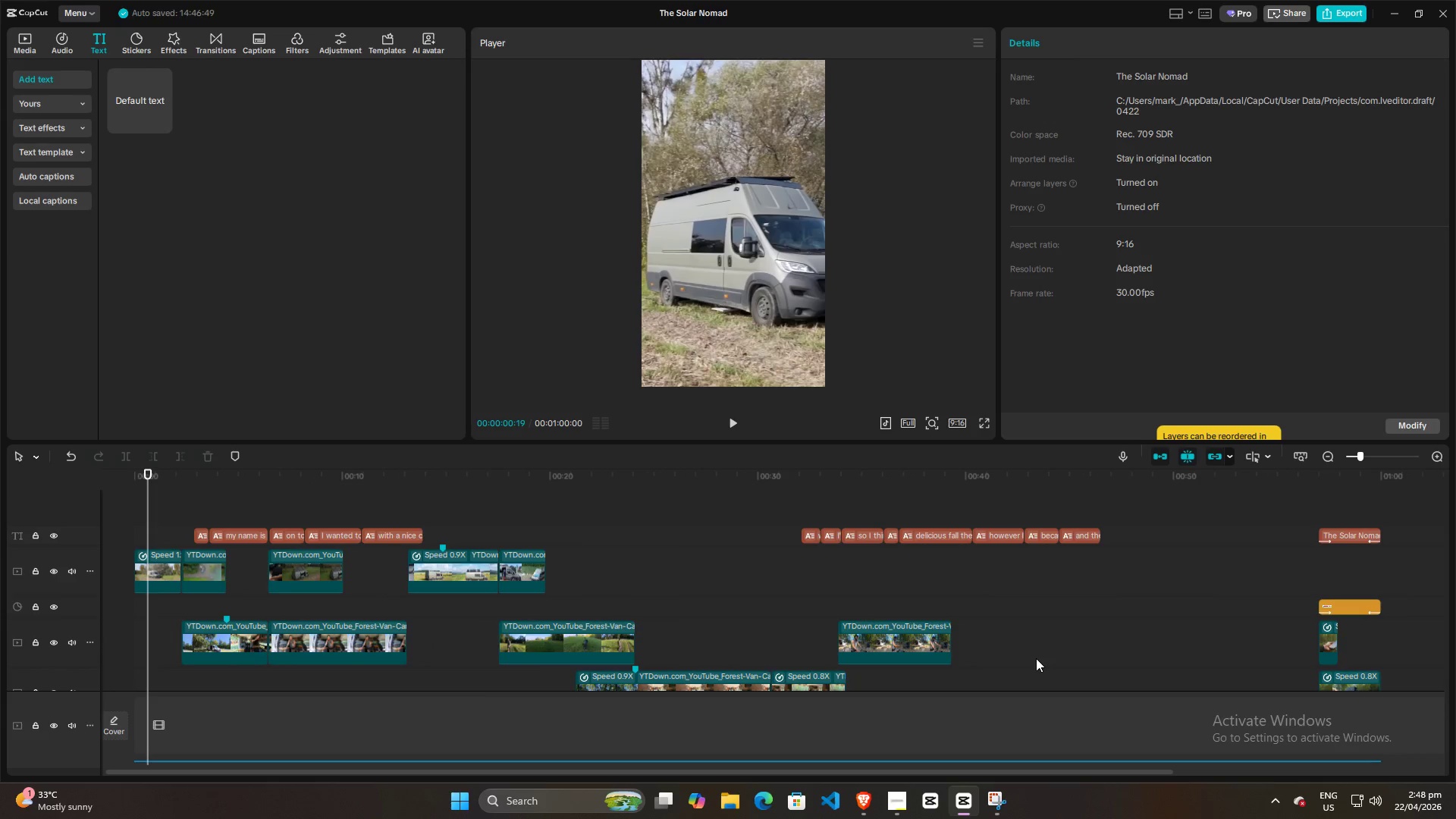 
hold_key(key=ControlLeft, duration=0.55)
 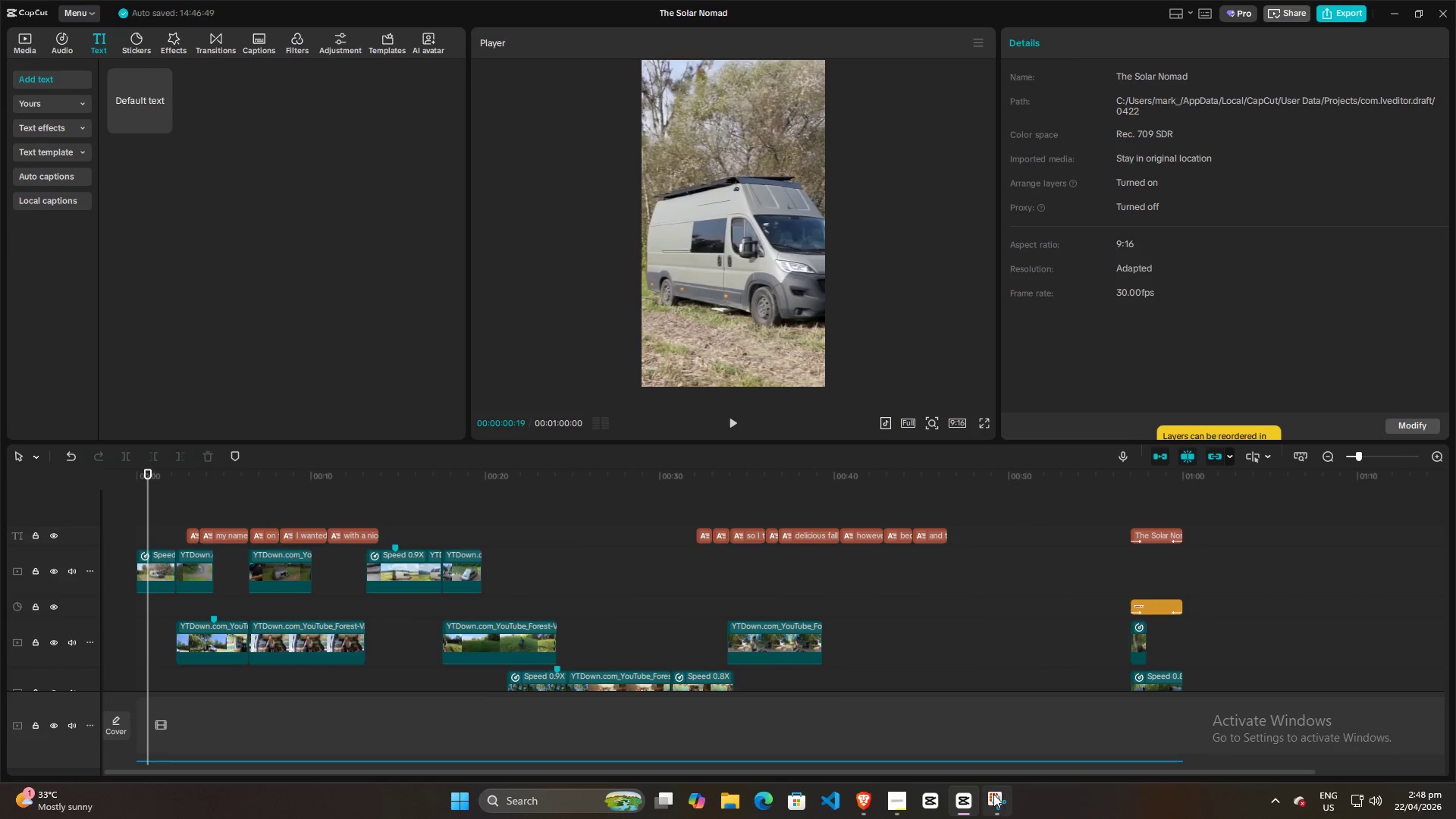 
scroll: coordinate [1036, 658], scroll_direction: down, amount: 2.0
 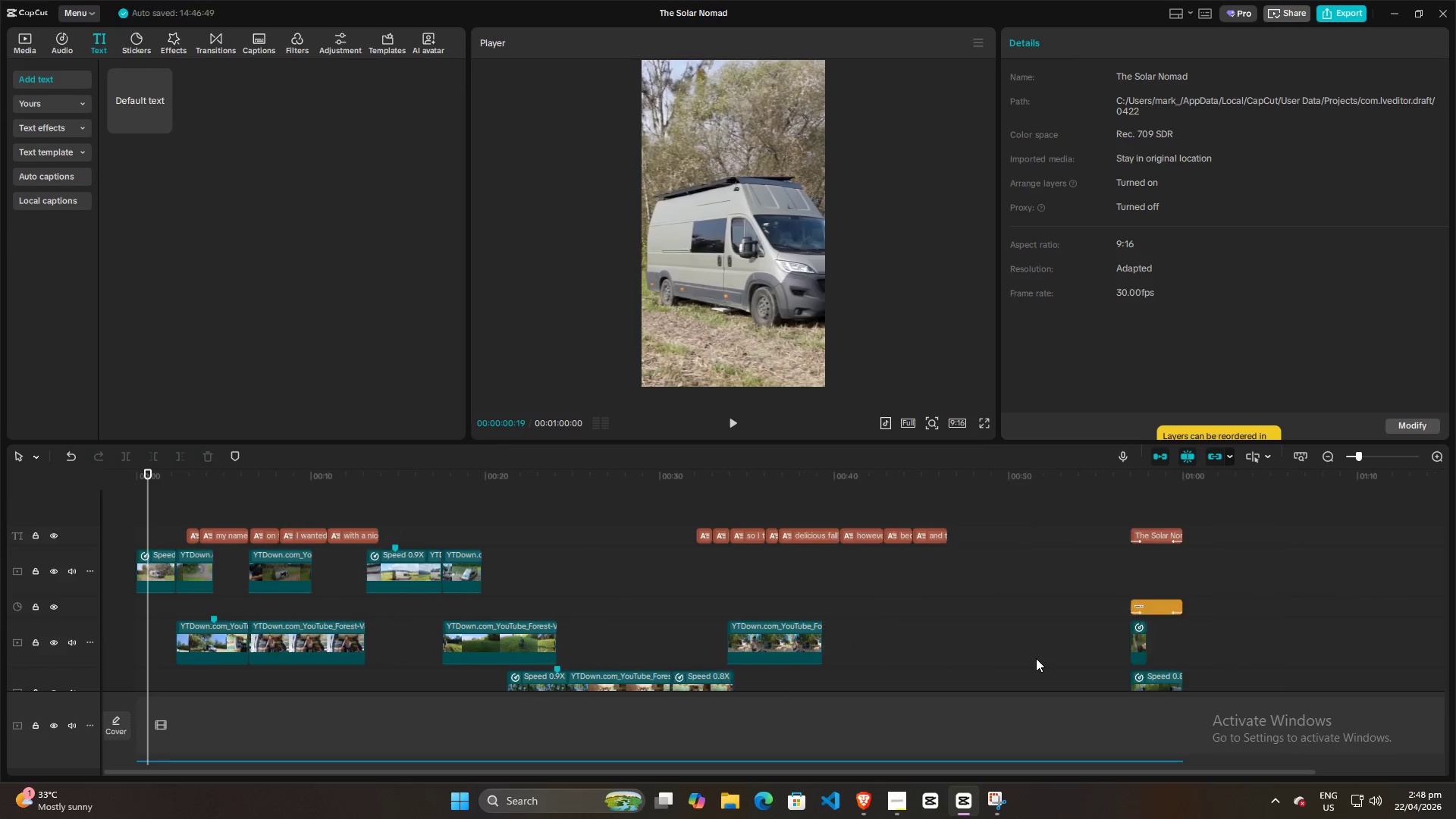 
left_click([993, 794])
 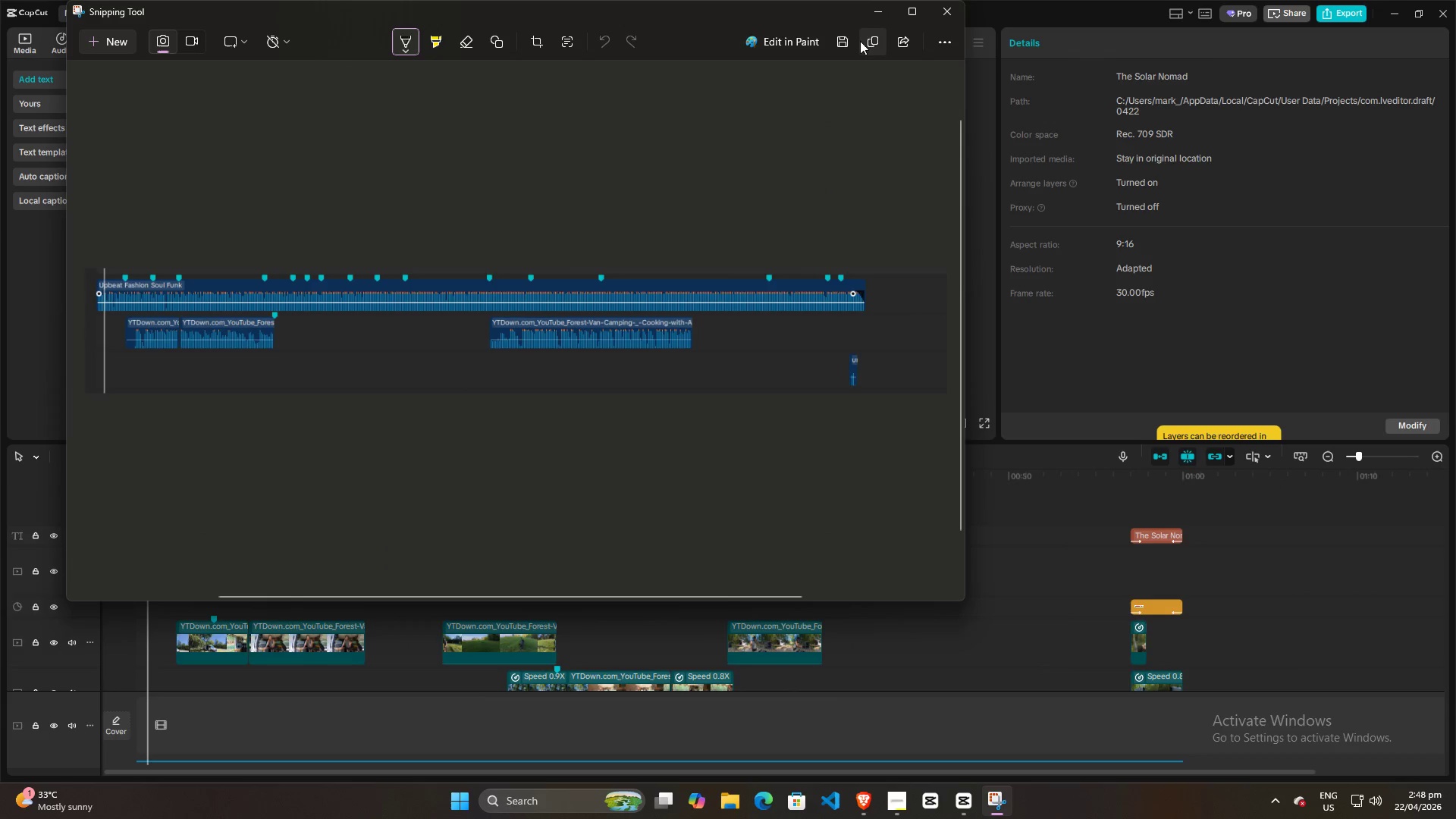 
left_click([106, 41])
 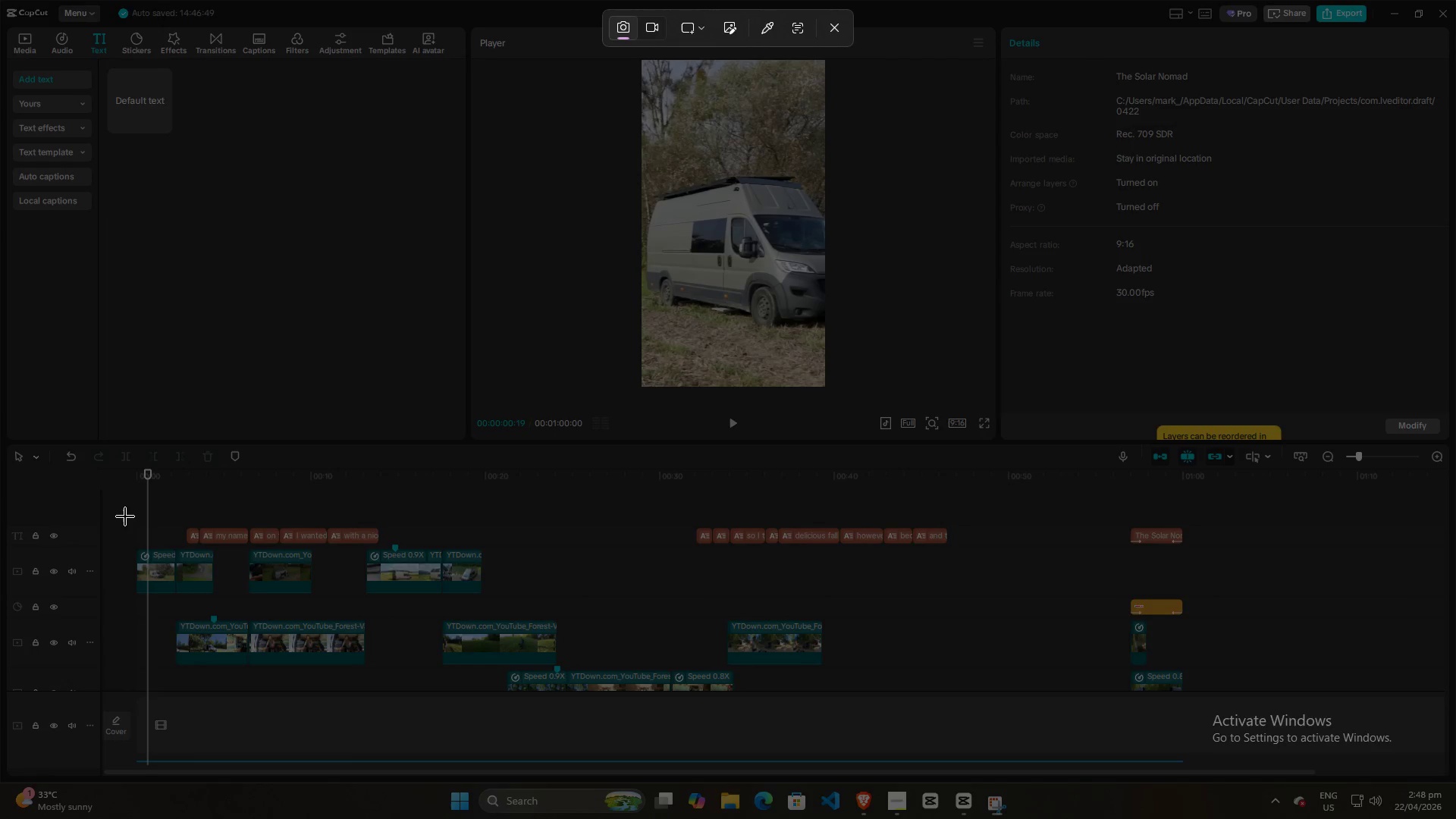 
left_click_drag(start_coordinate=[120, 513], to_coordinate=[1245, 559])
 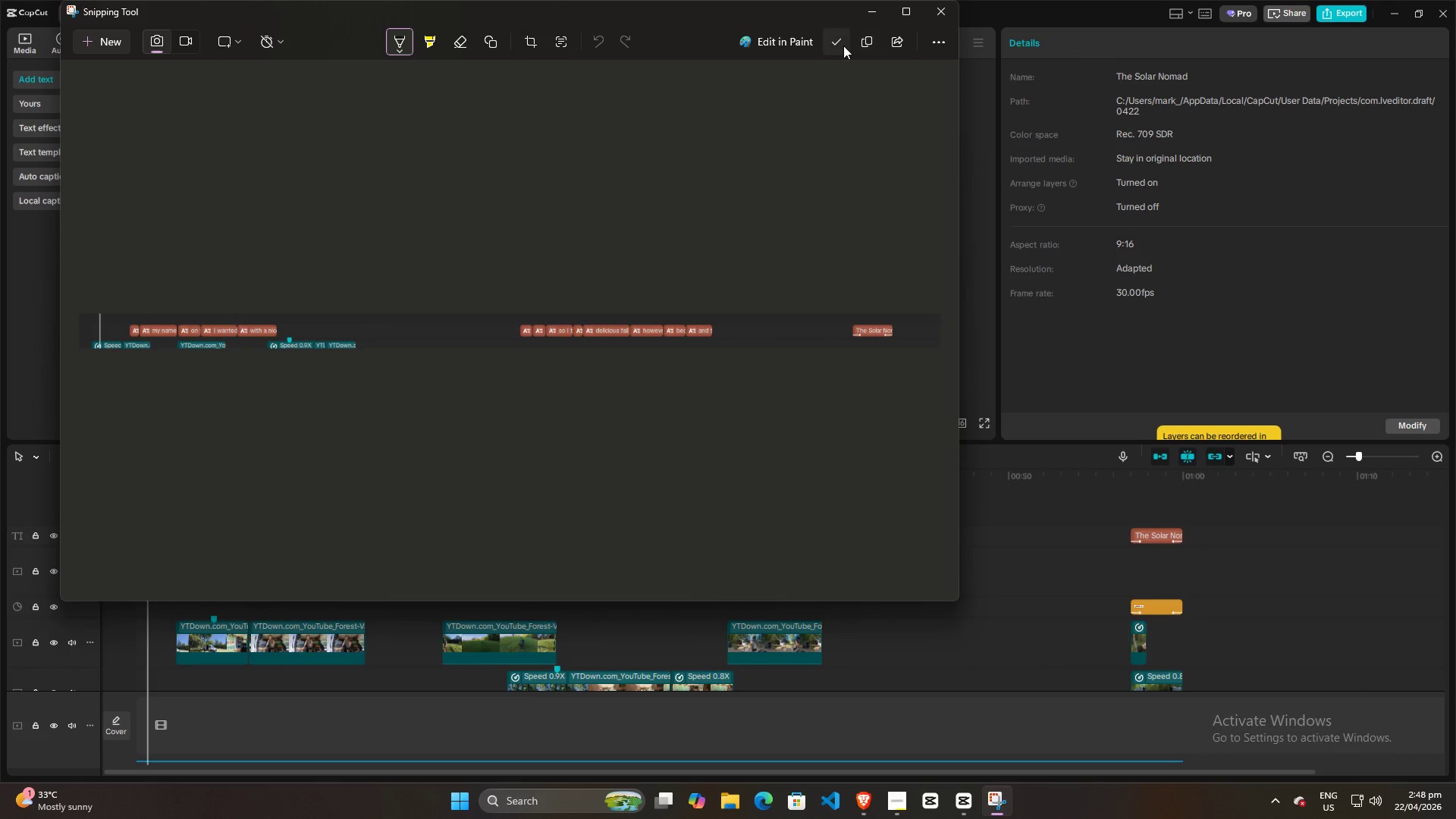 
left_click([839, 43])
 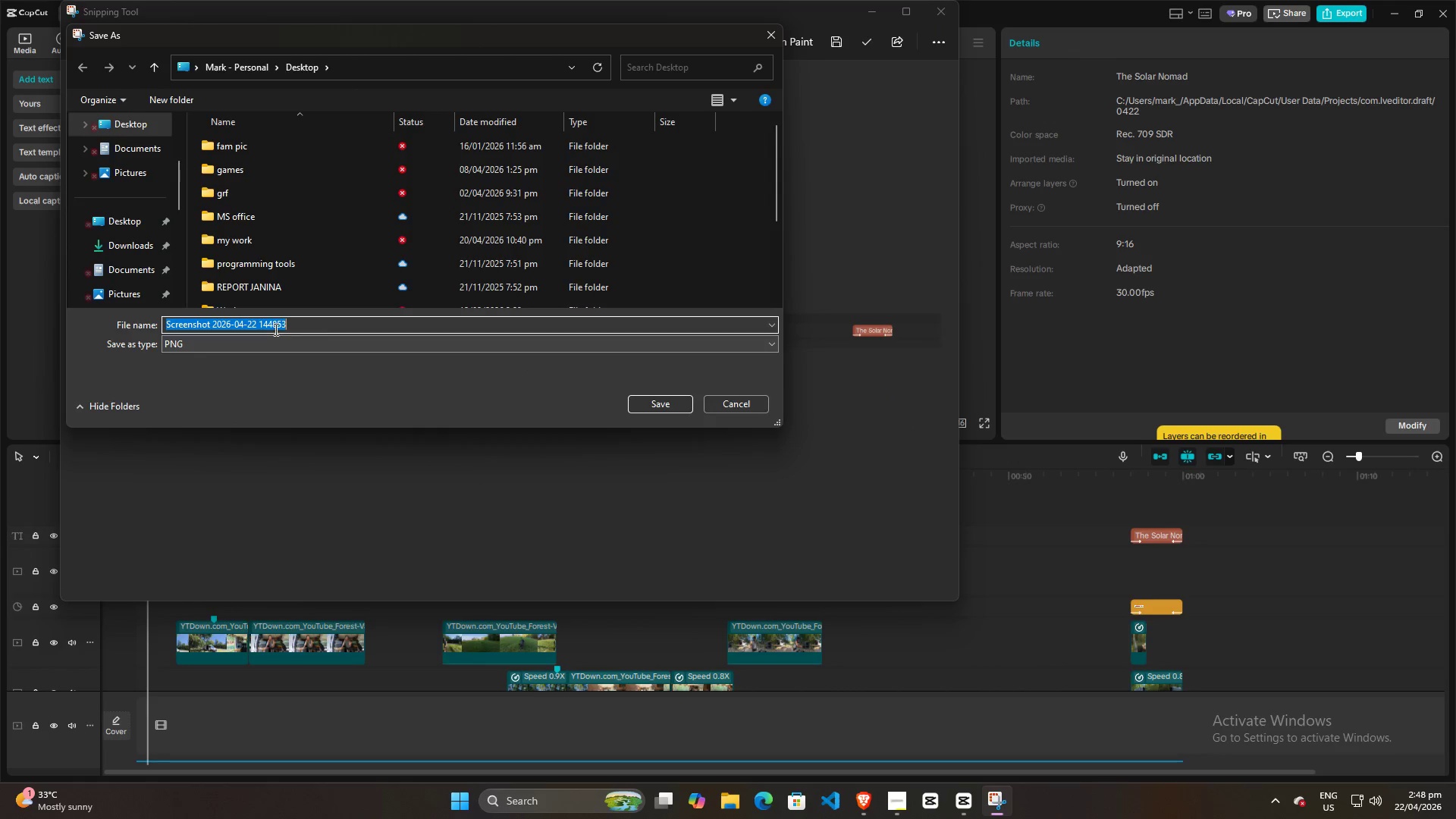 
type(solar nomad text screensh)
key(Backspace)
key(Backspace)
key(Backspace)
type( timelpine )
key(Backspace)
key(Backspace)
key(Backspace)
key(Backspace)
key(Backspace)
type(ine screenshot)
 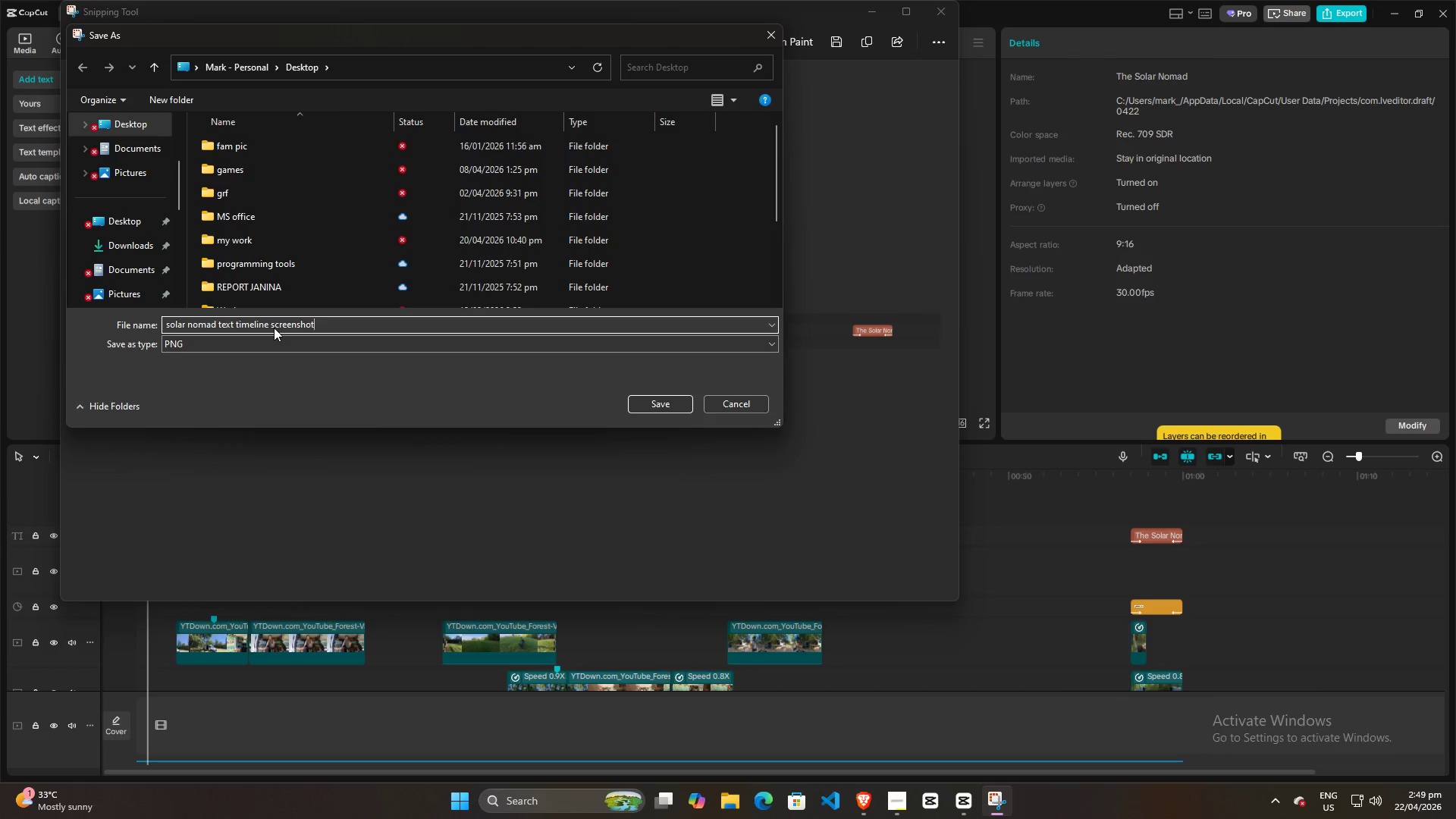 
key(Enter)
 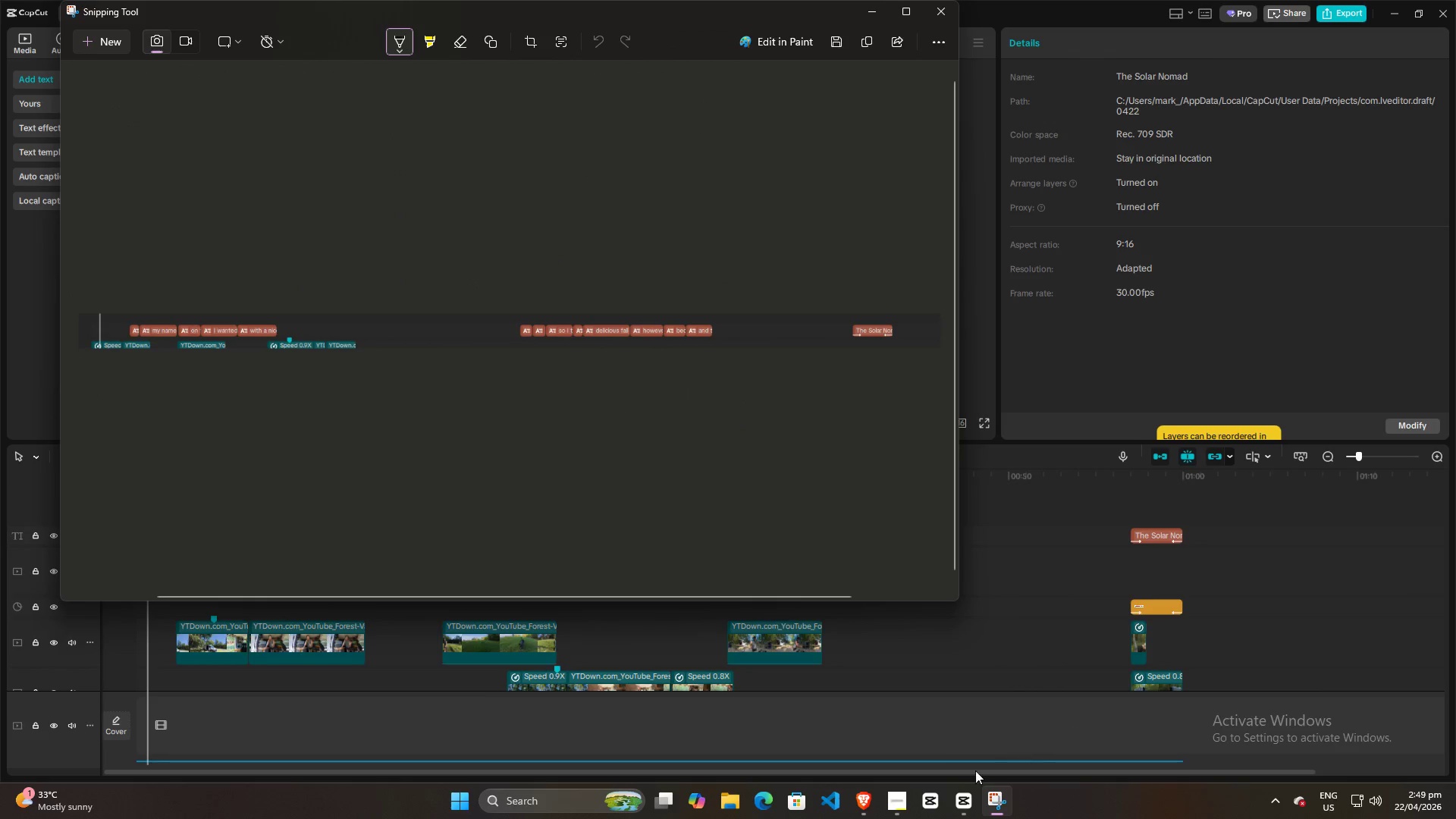 
left_click([960, 805])
 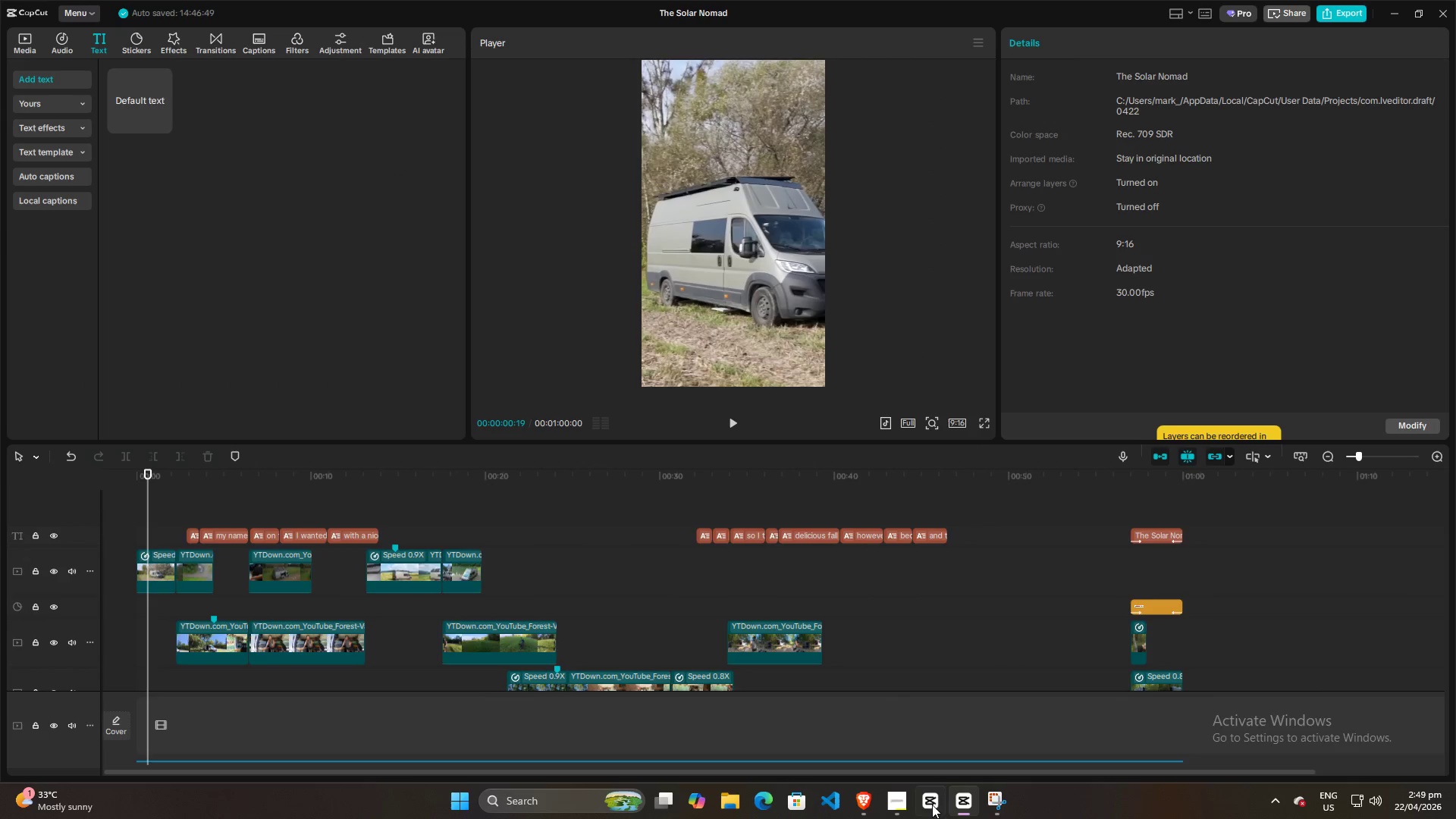 
left_click([896, 804])